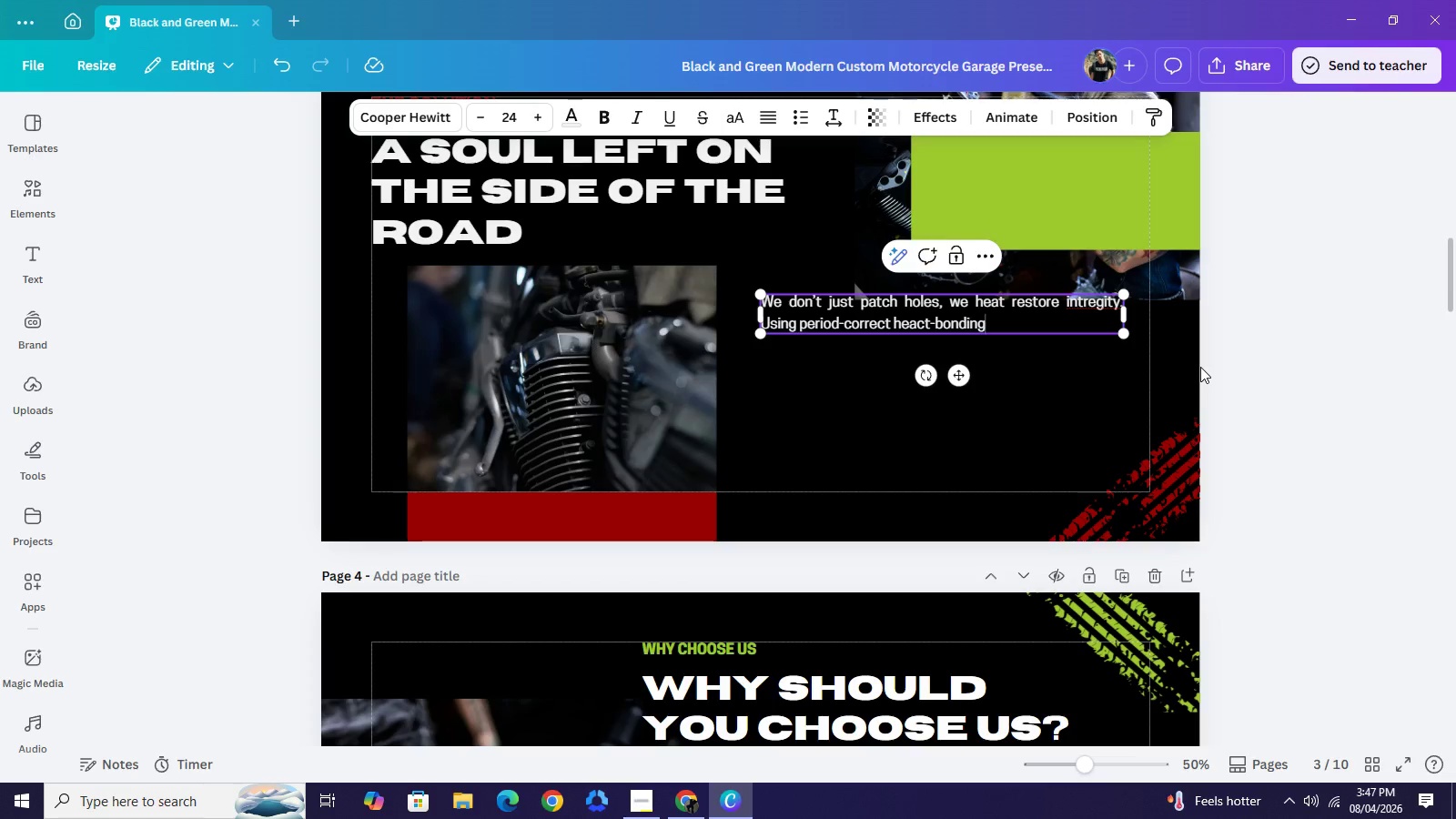 
key(Backspace)
 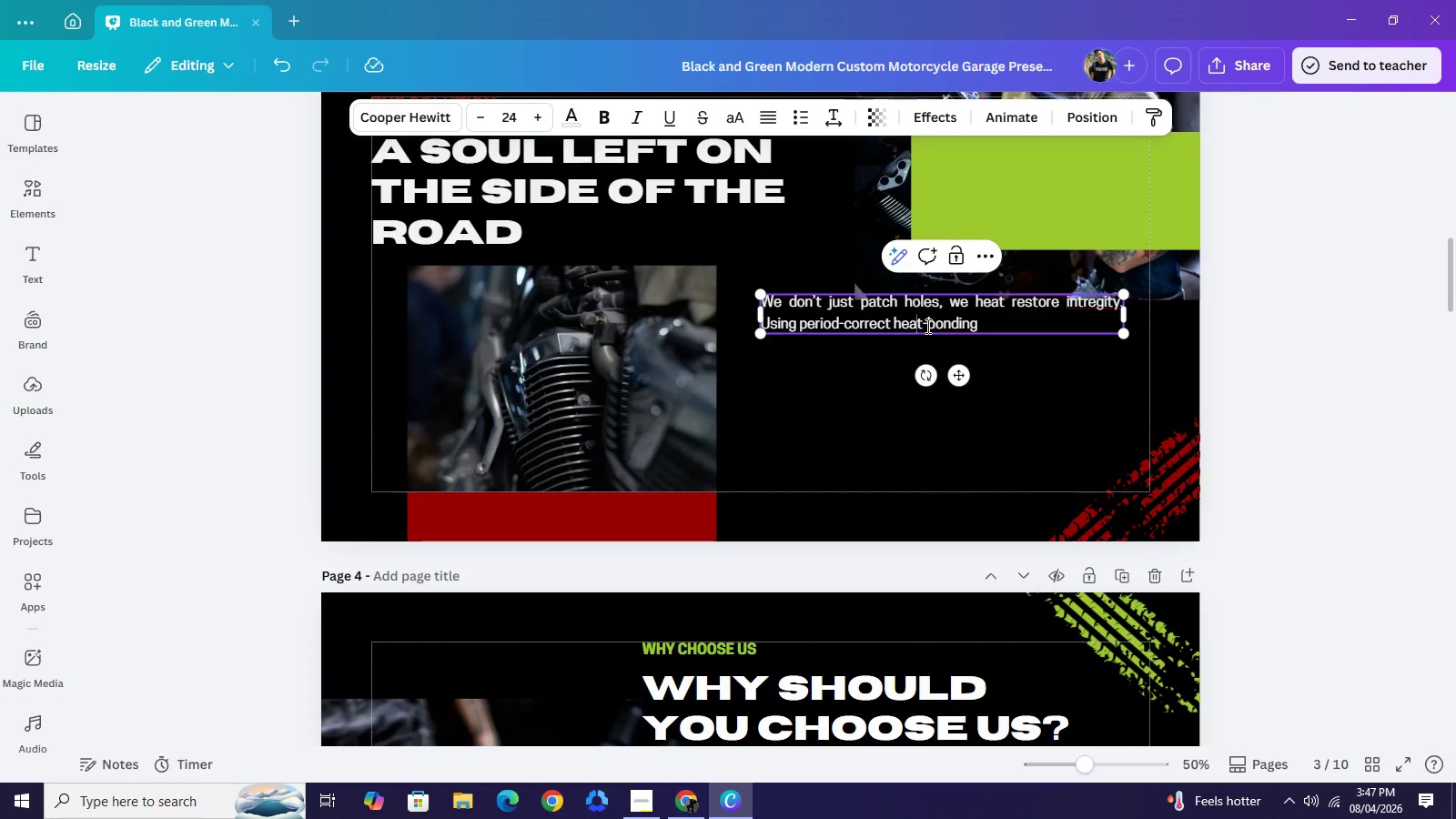 
wait(15.62)
 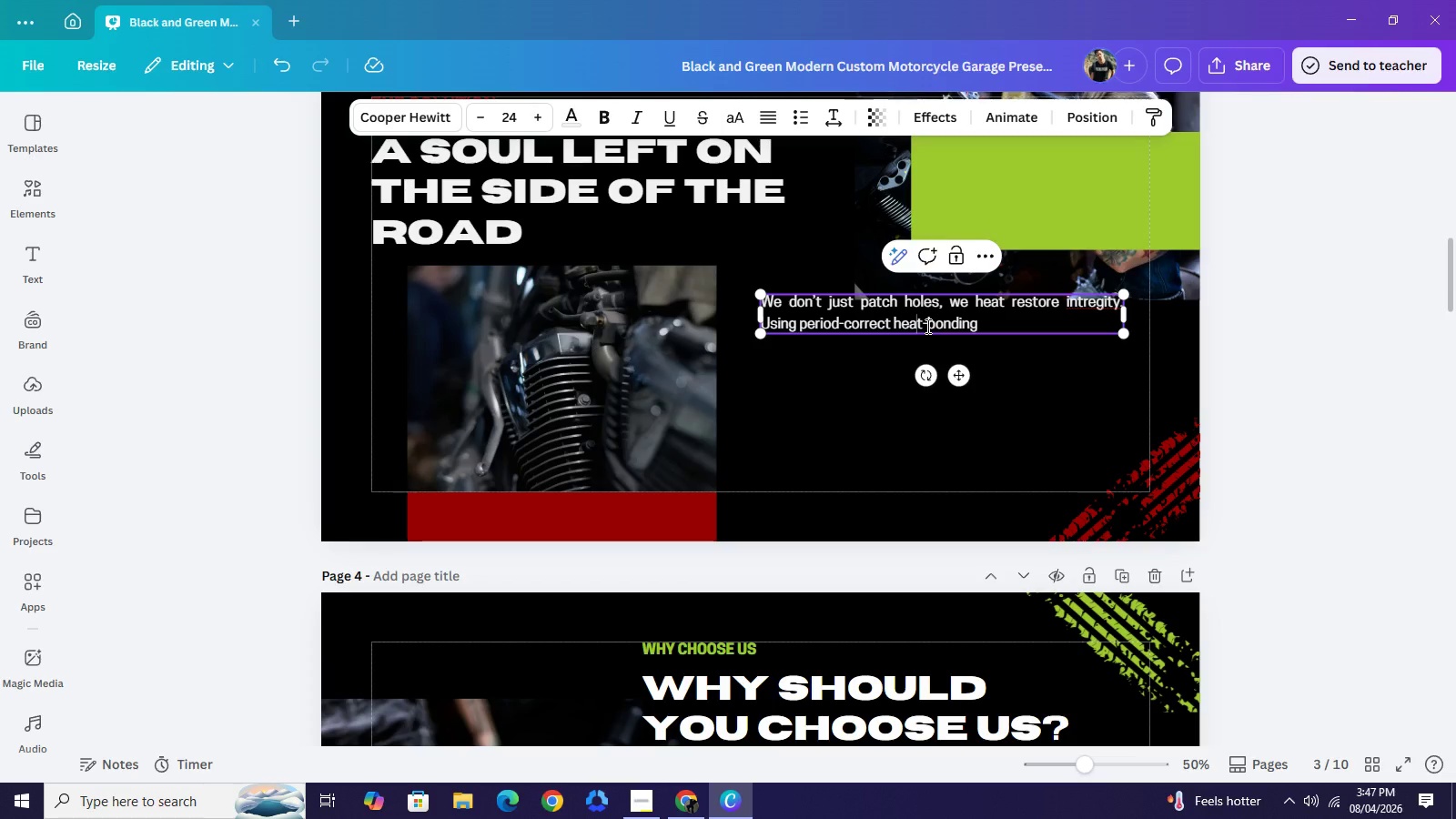 
left_click([653, 807])